 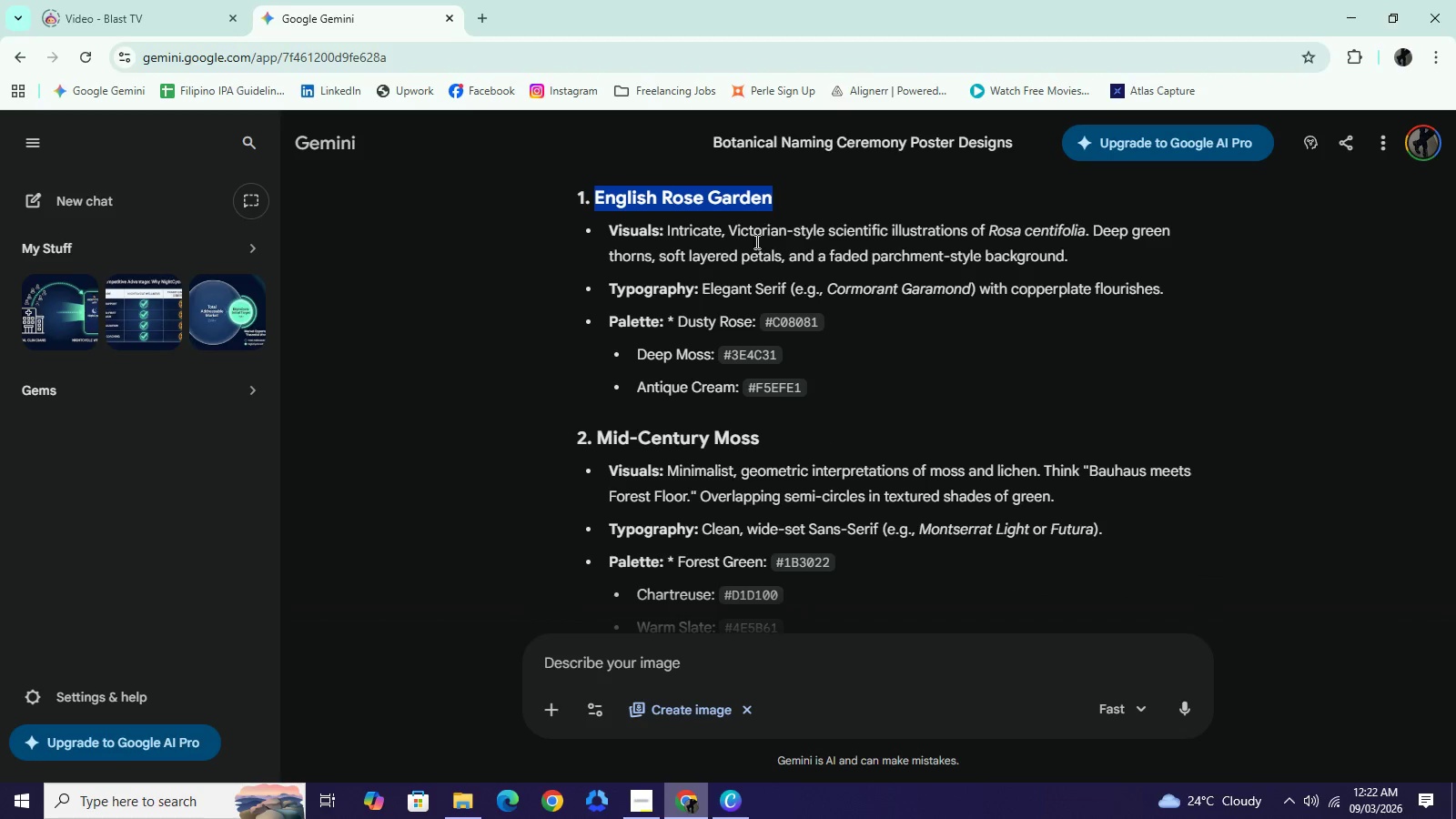 
hold_key(key=ControlLeft, duration=0.52)
 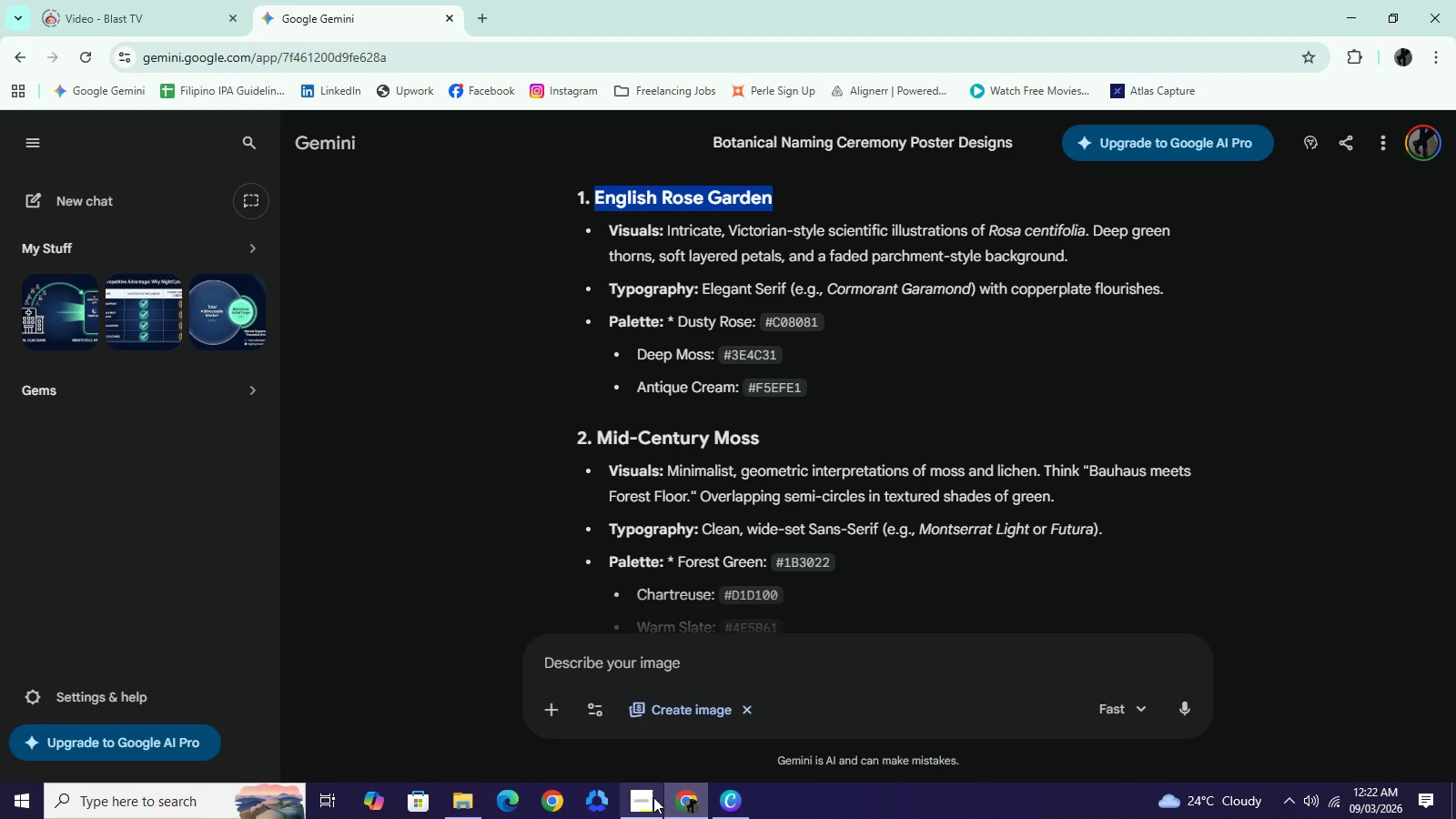 
hold_key(key=C, duration=0.31)
 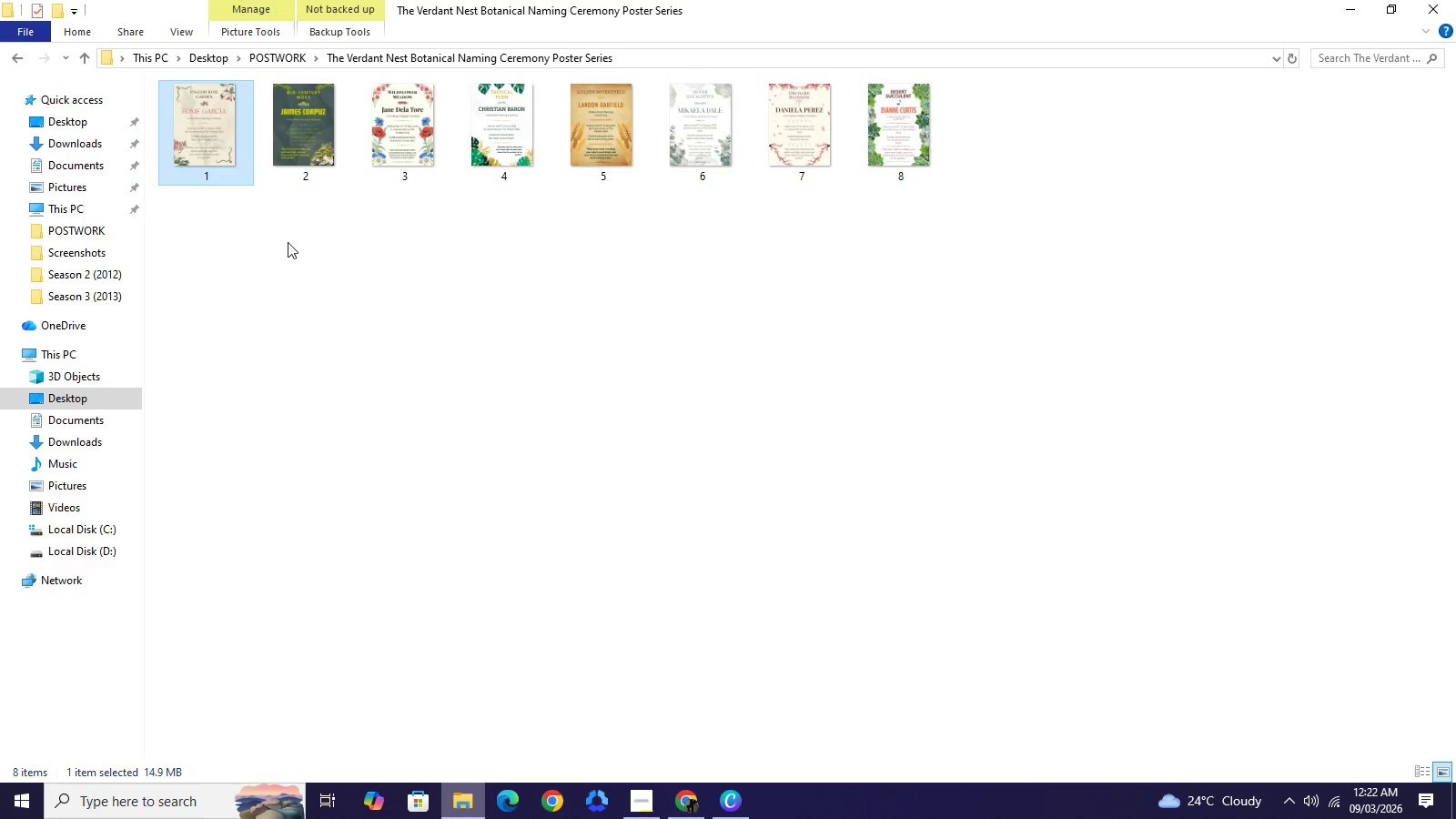 
right_click([227, 160])
 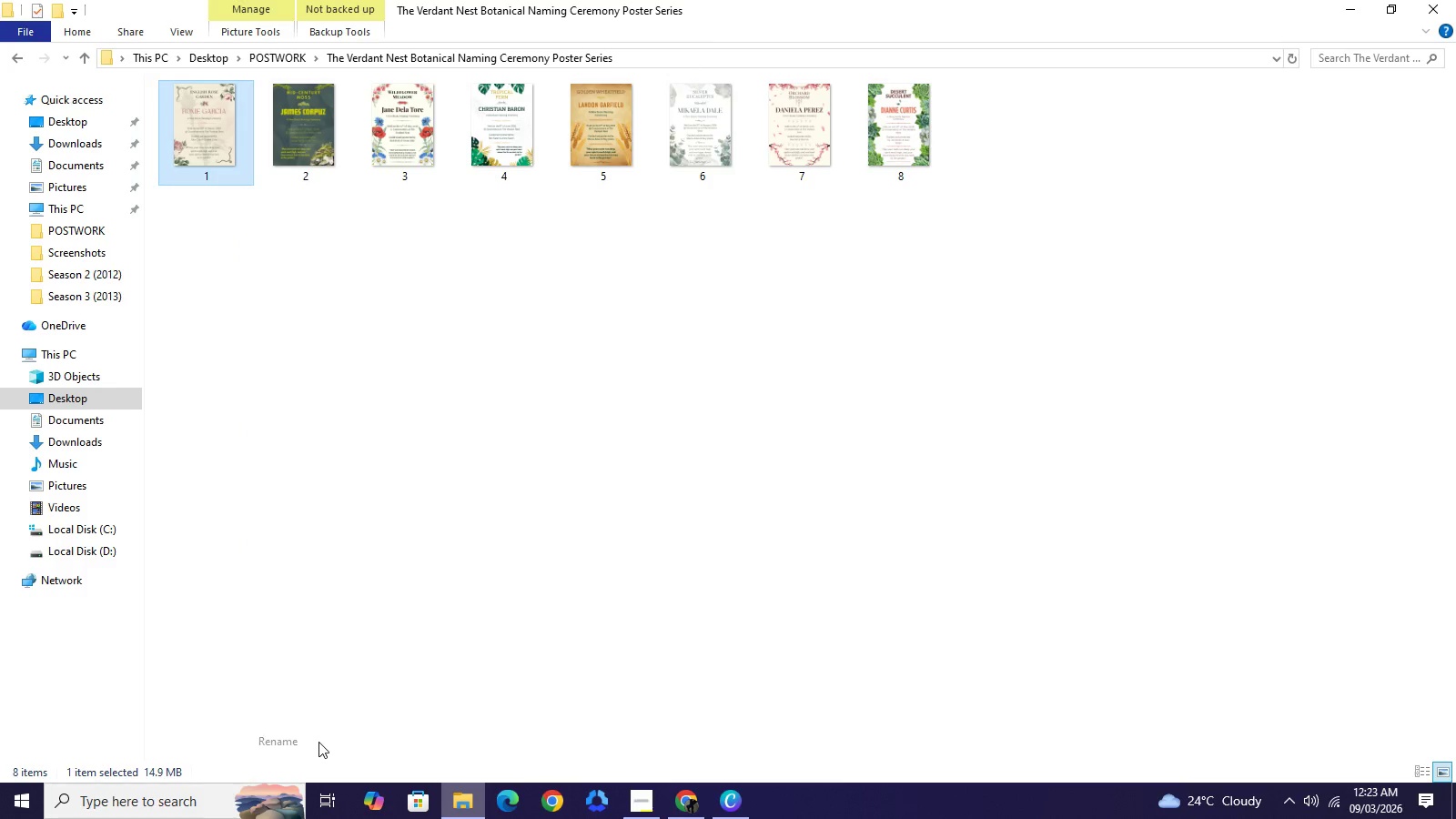 
key(Control+V)
 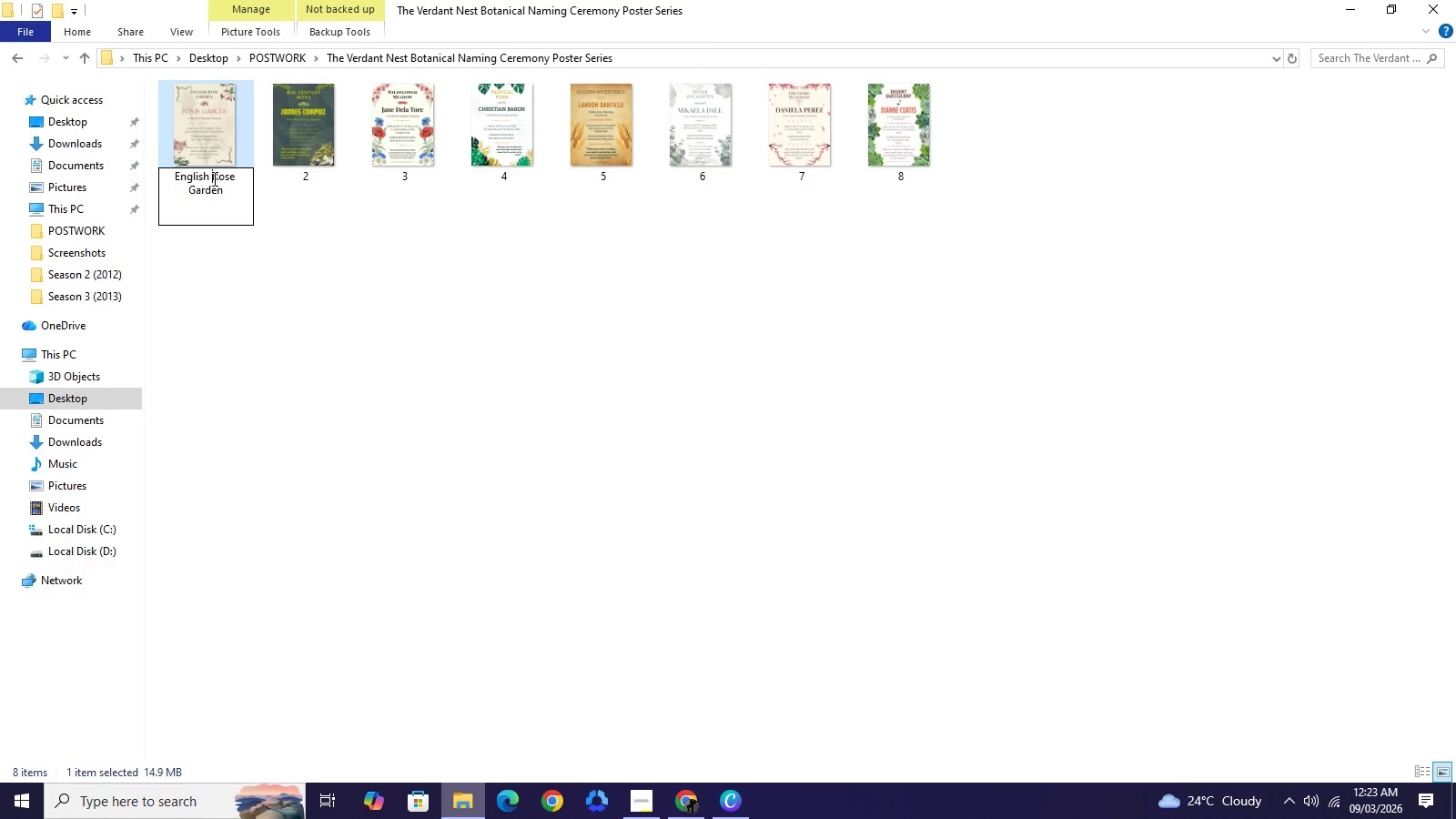 
left_click([213, 178])
 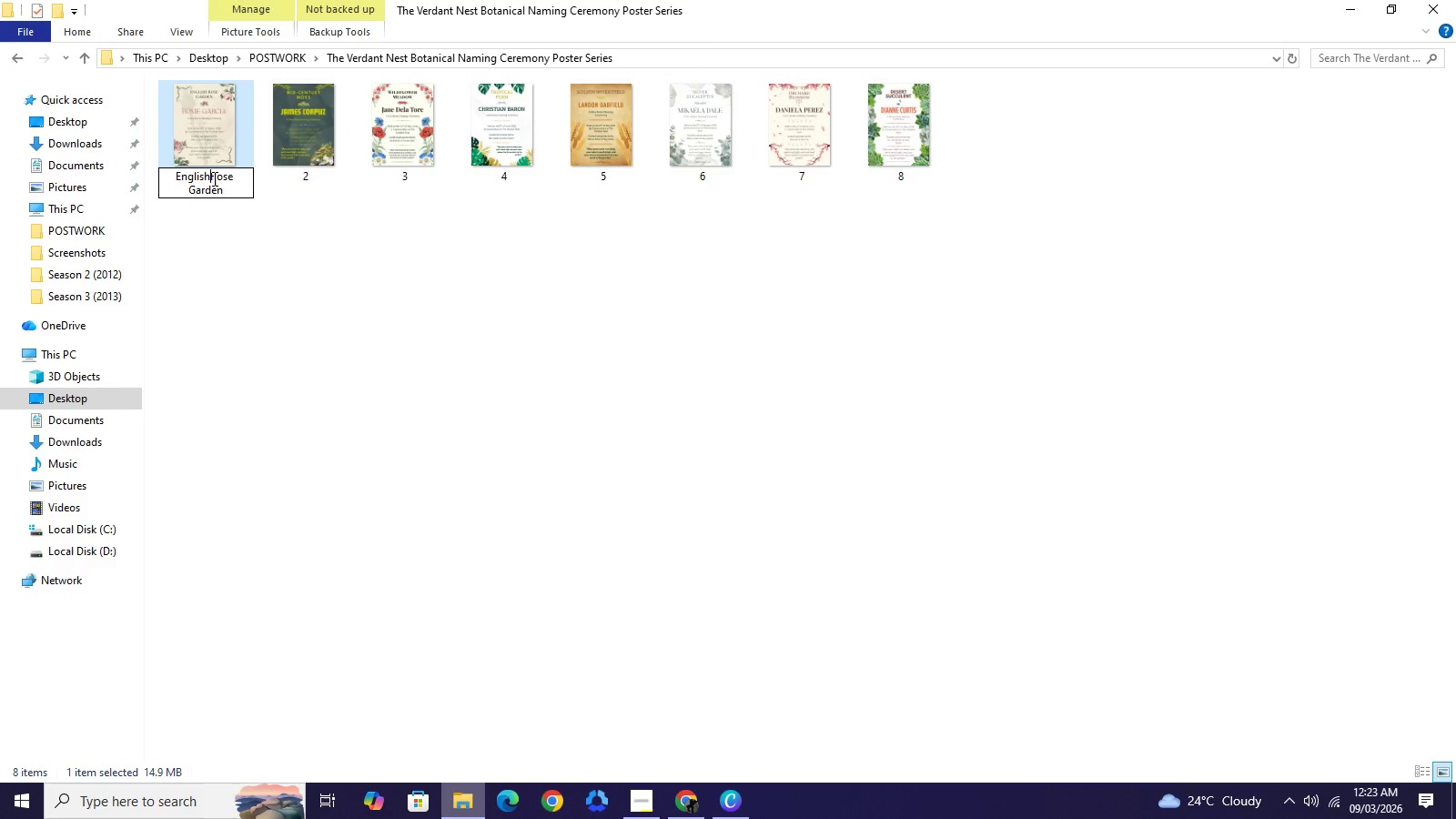 
key(Backspace)
 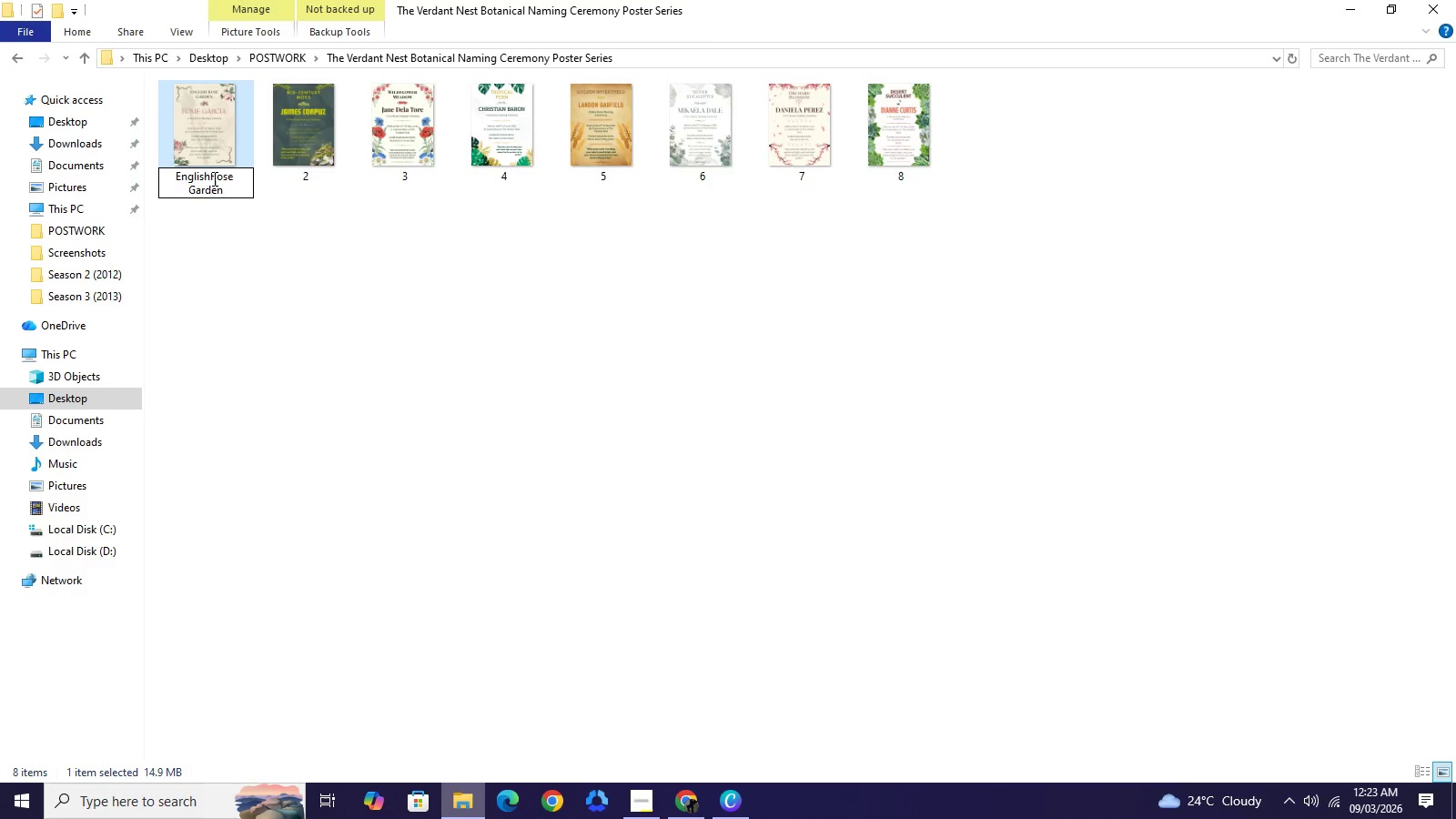 
key(Shift+Minus)
 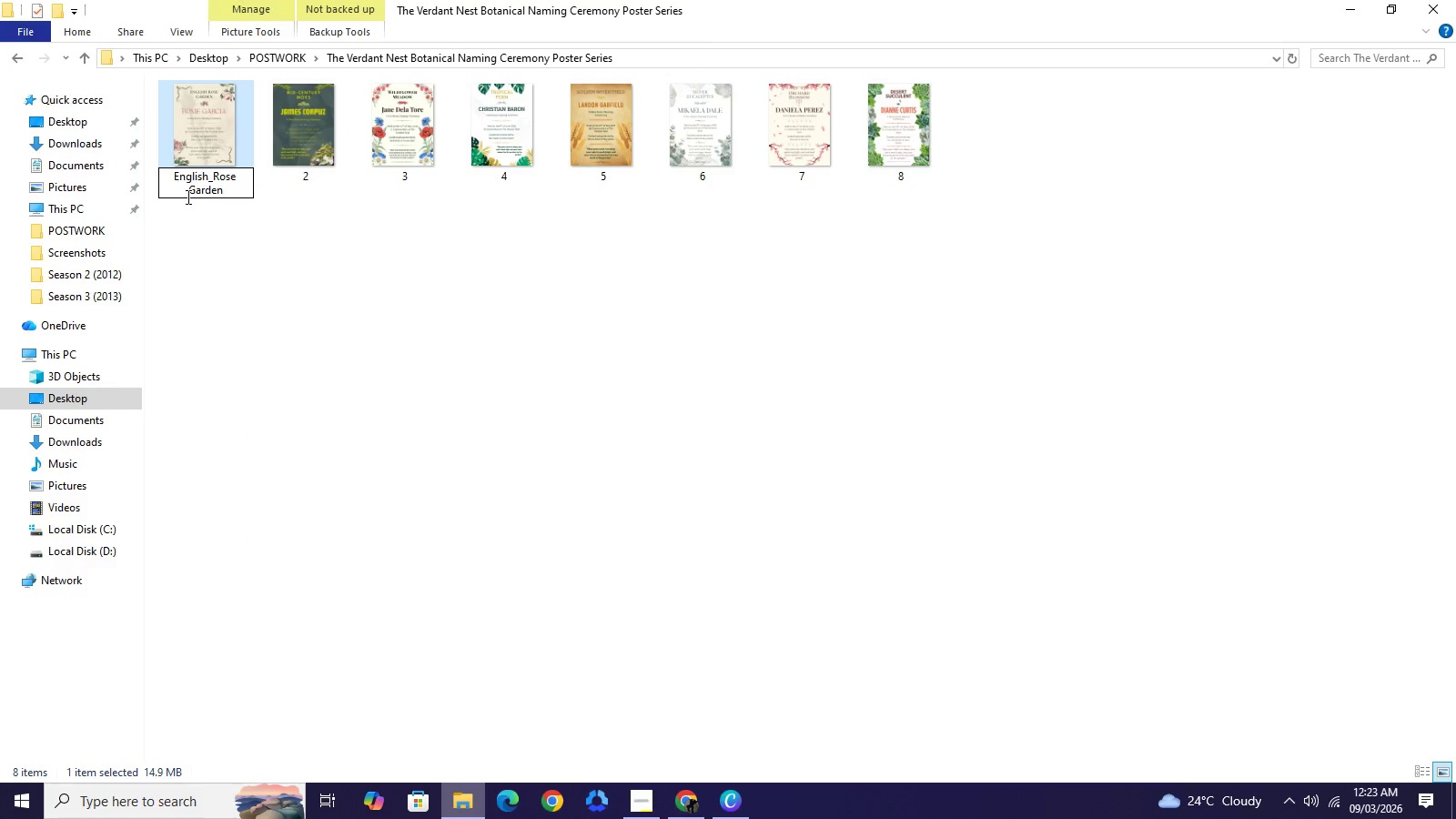 
left_click([187, 197])
 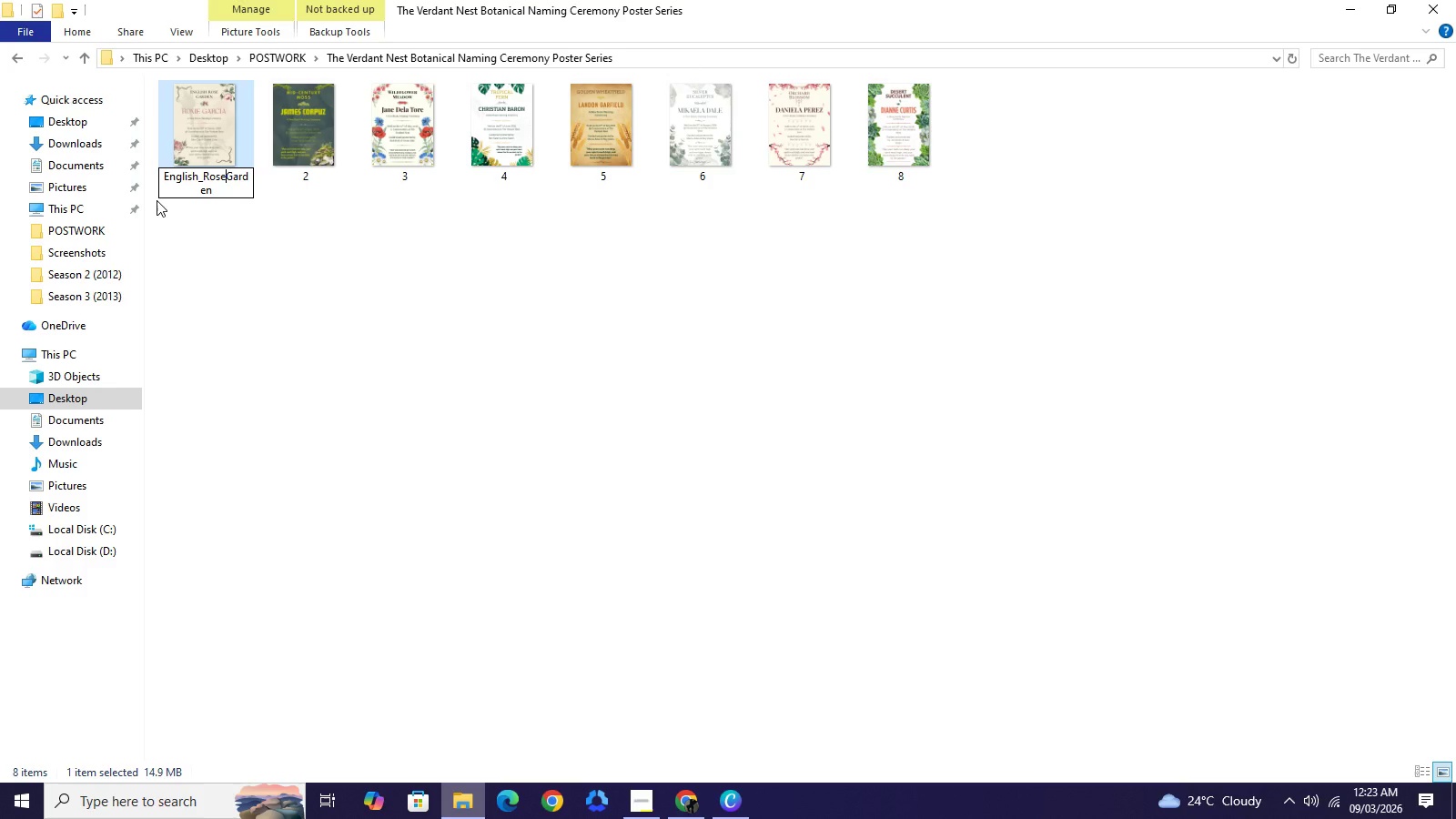 
key(Backspace)
 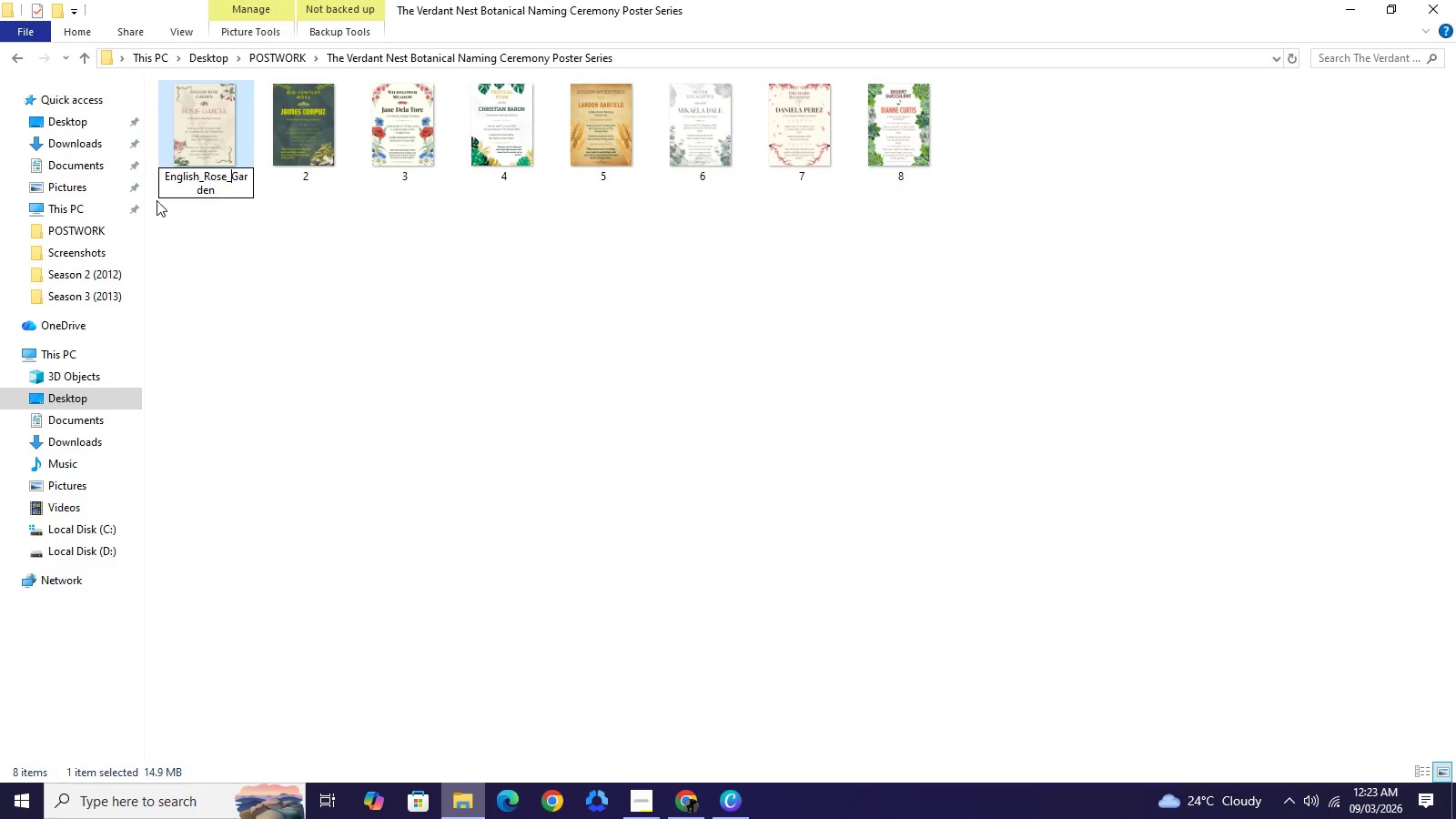 
key(Shift+Minus)
 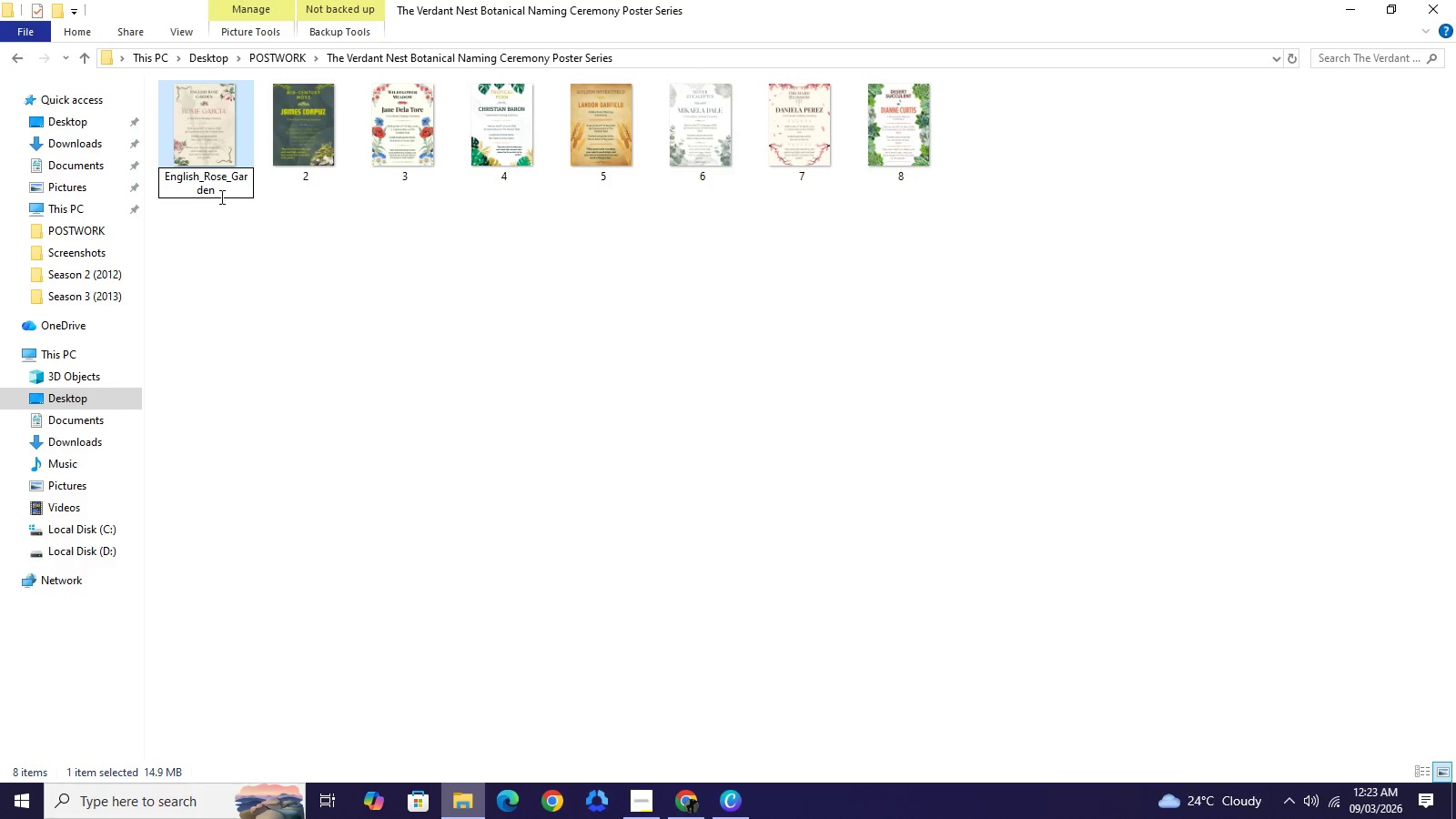 
left_click([221, 196])
 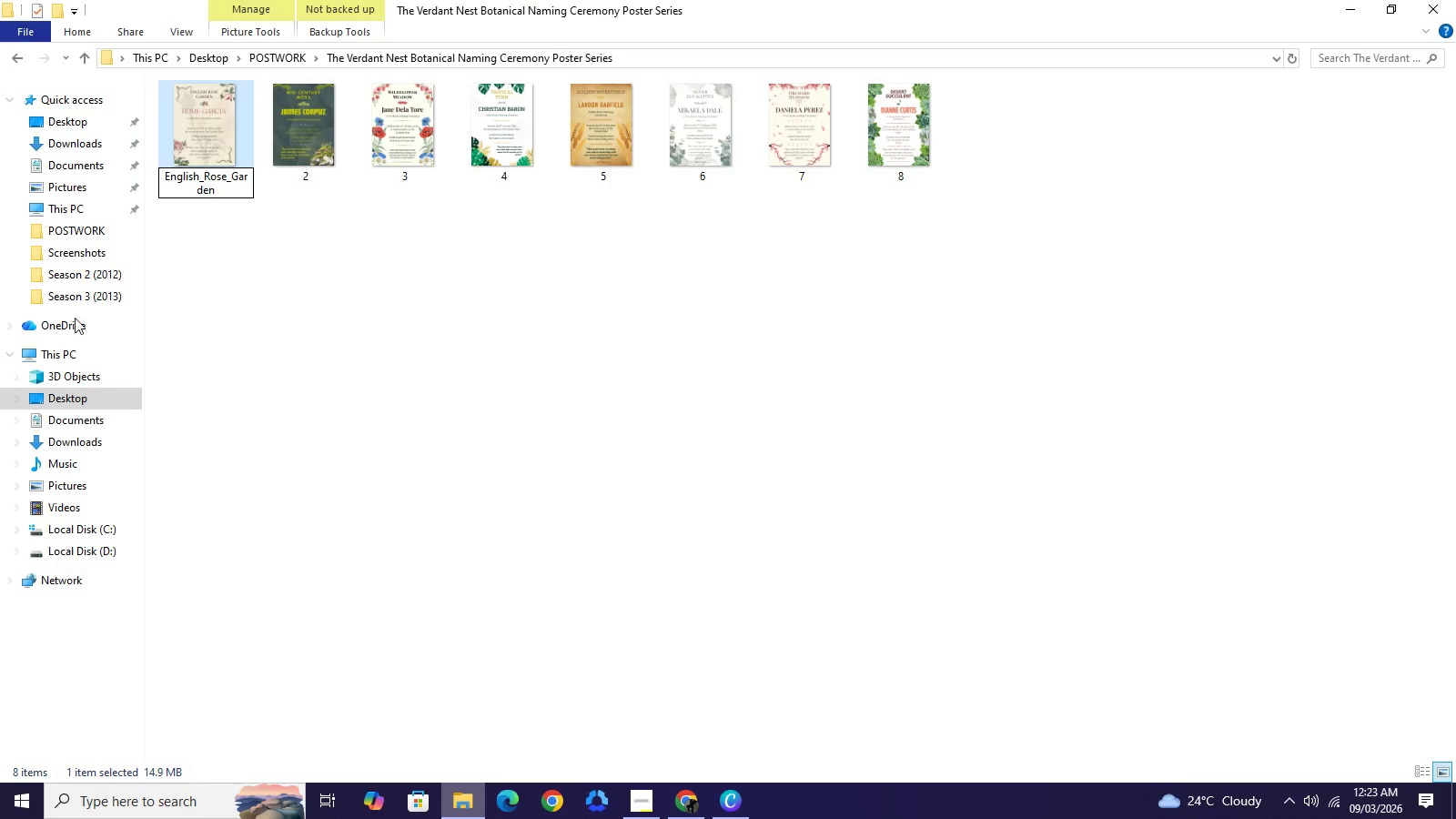 
type(_Post)
 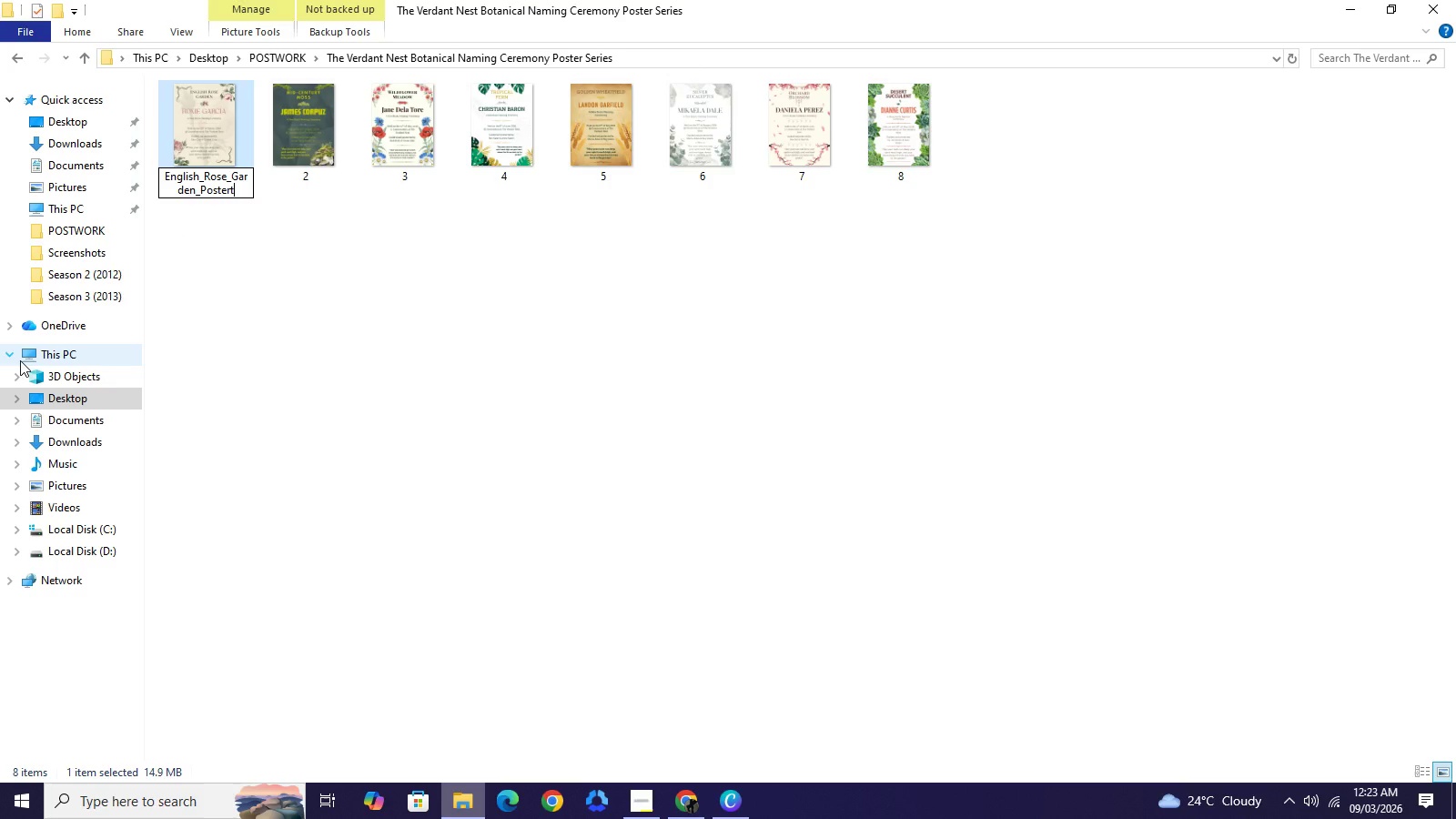 
type(ert)
key(Backspace)
 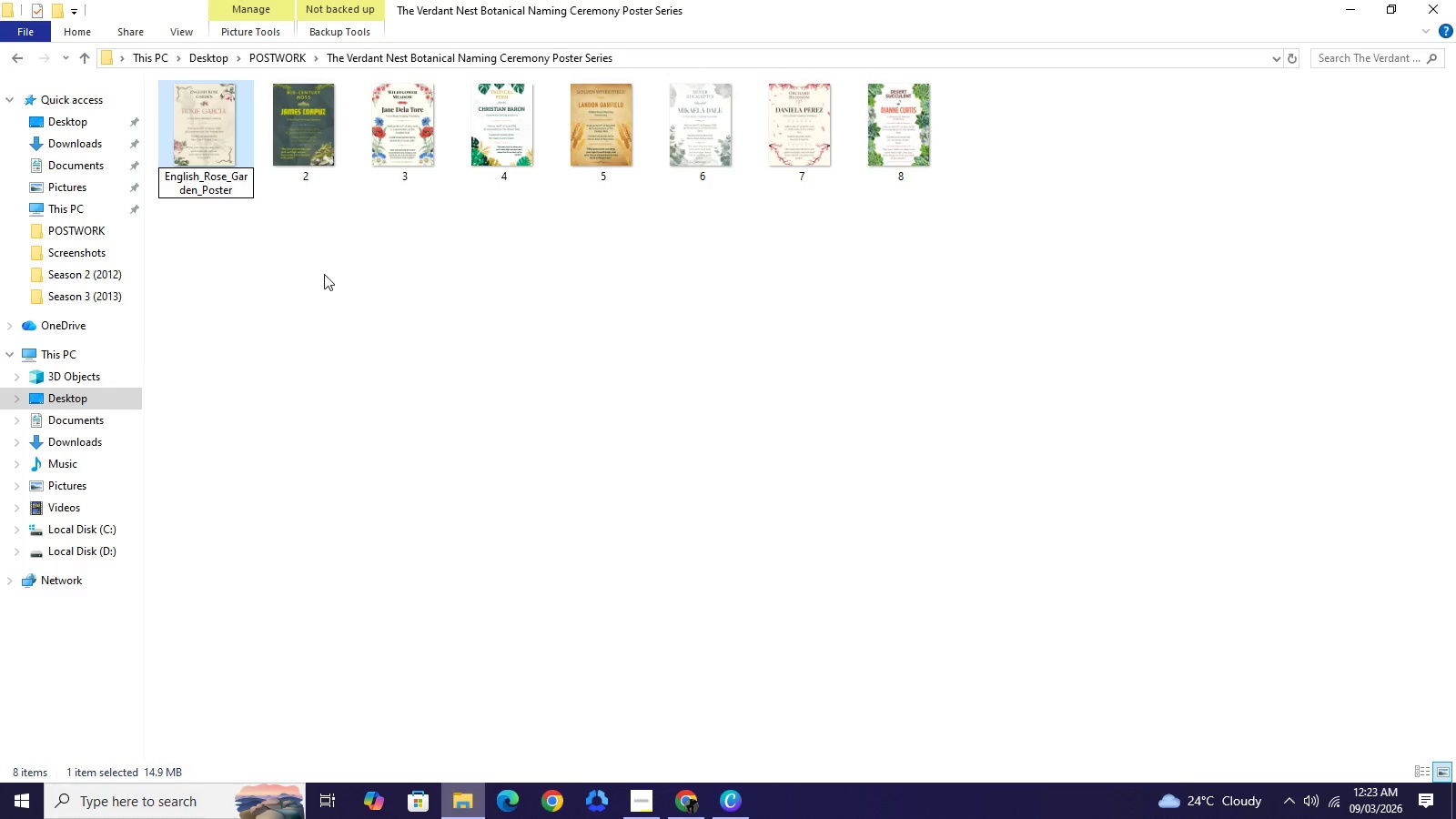 
left_click([324, 274])
 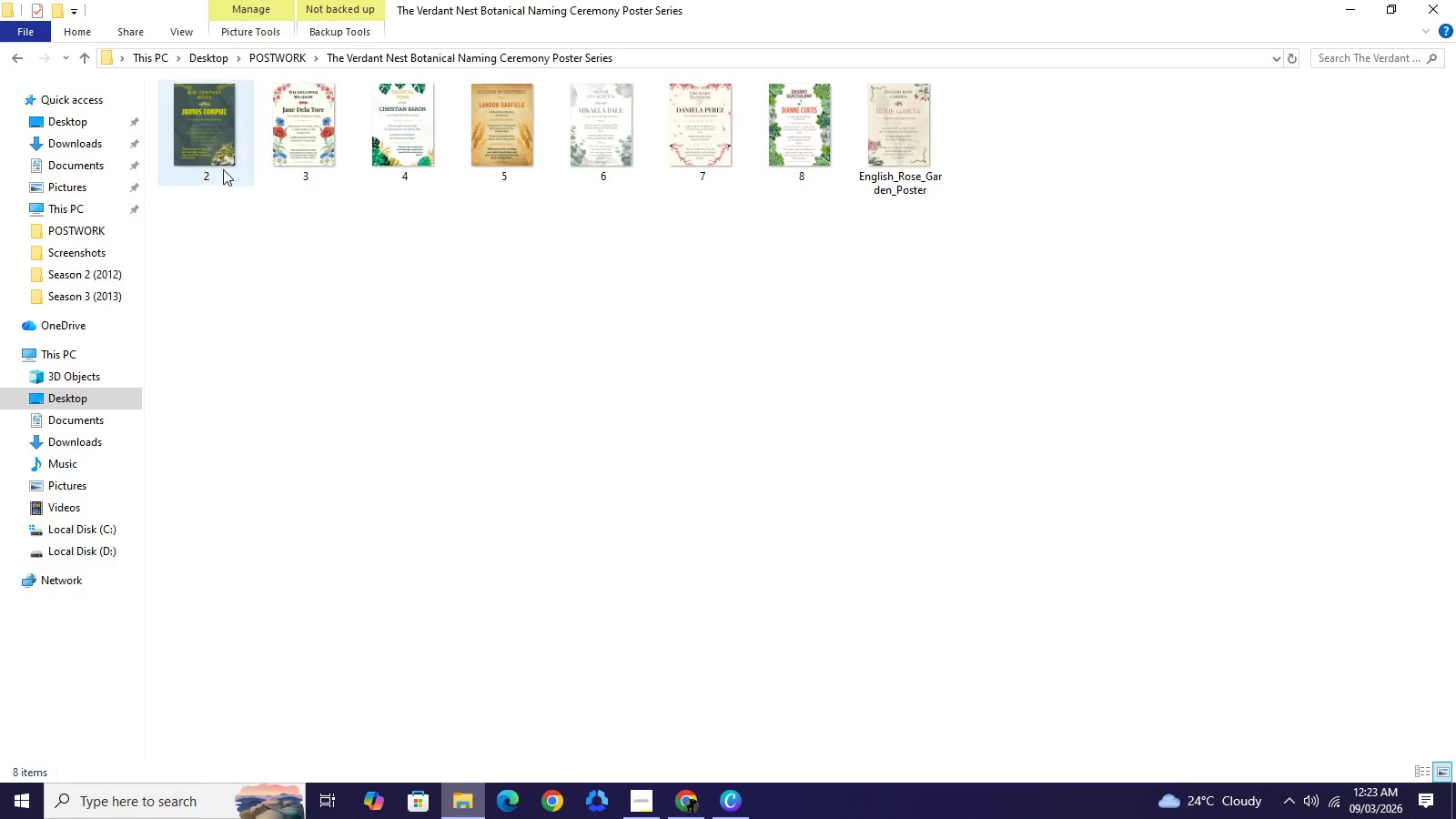 
left_click([210, 147])
 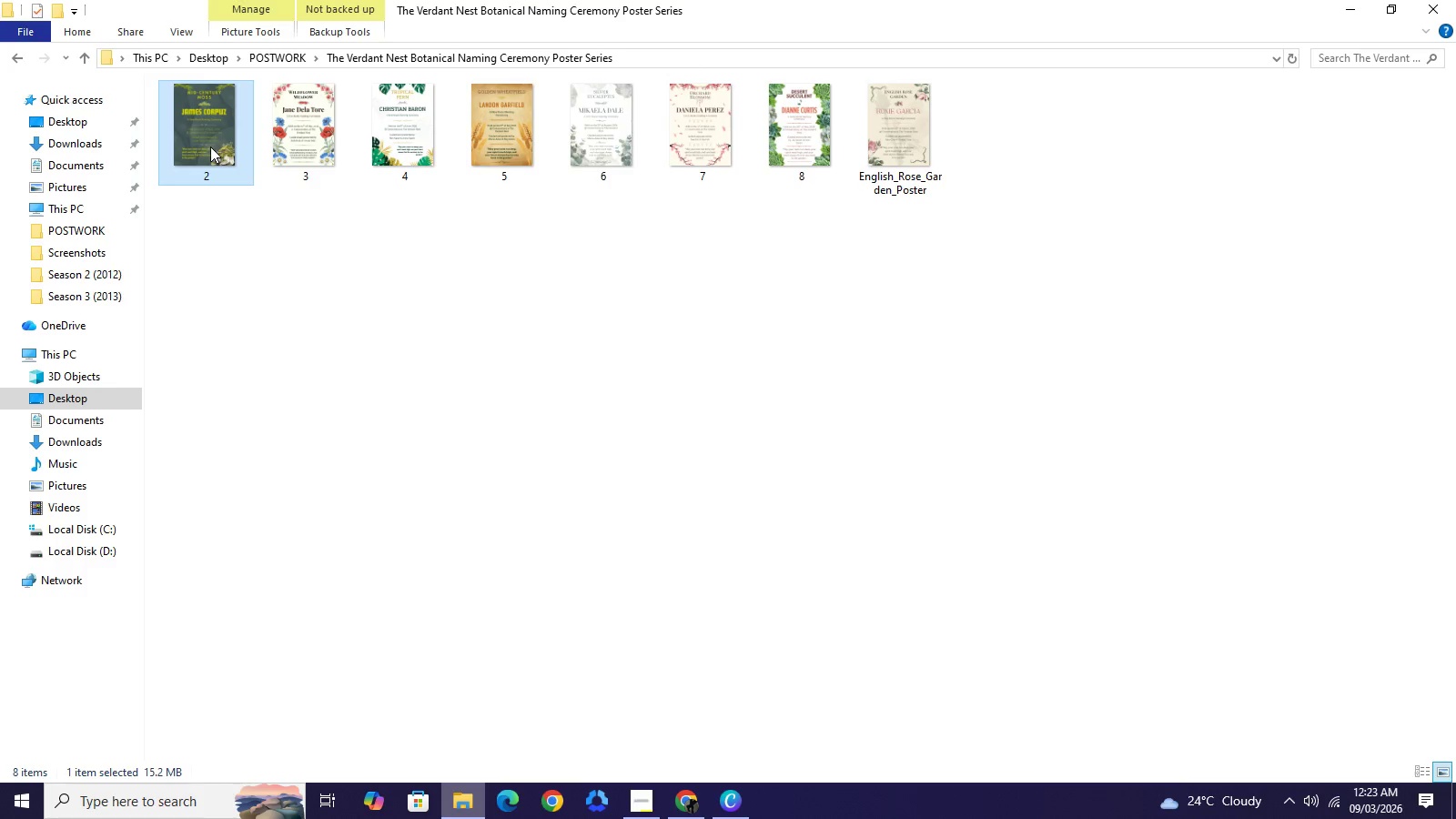 
right_click([210, 147])
 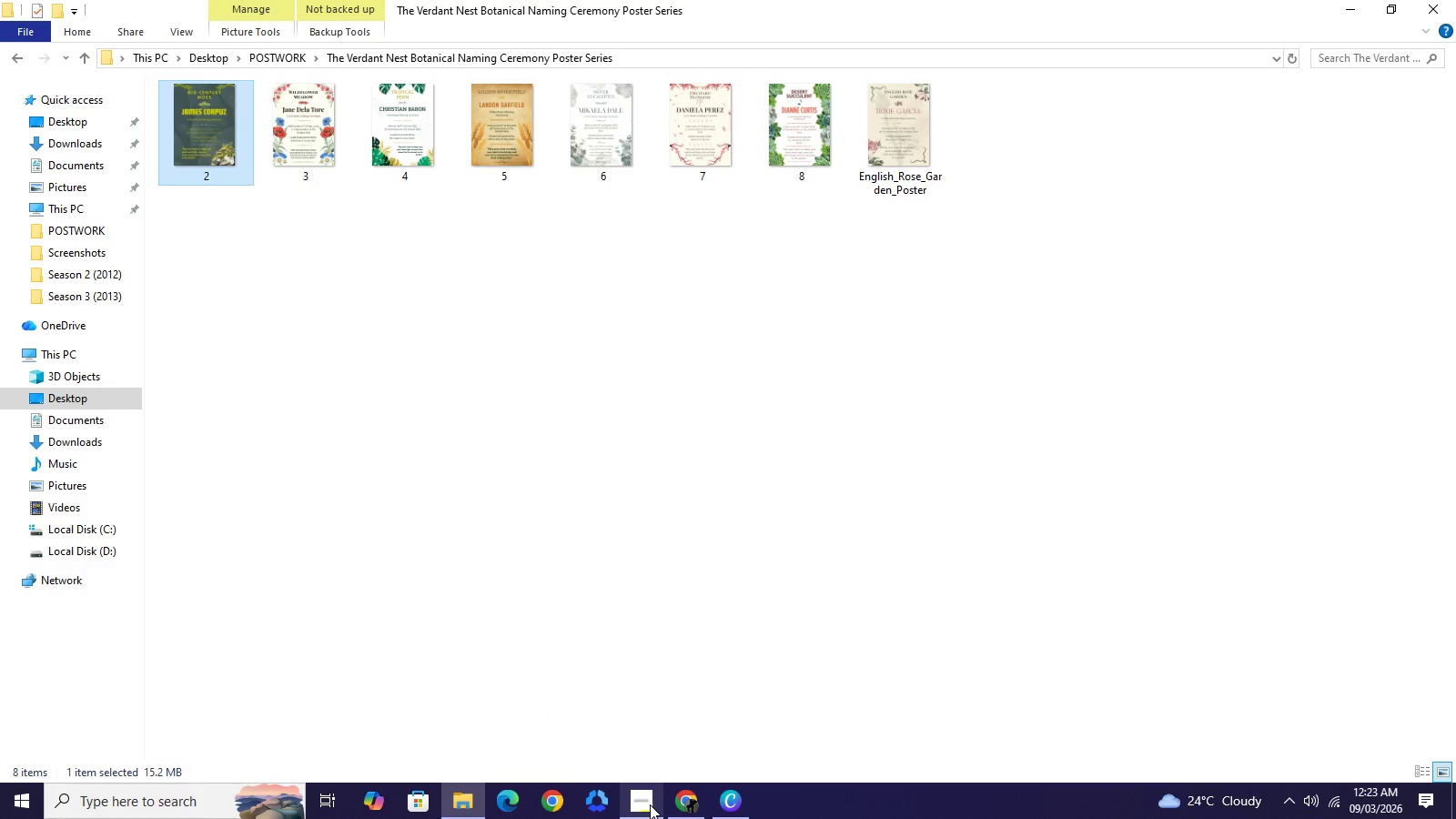 
left_click([650, 803])